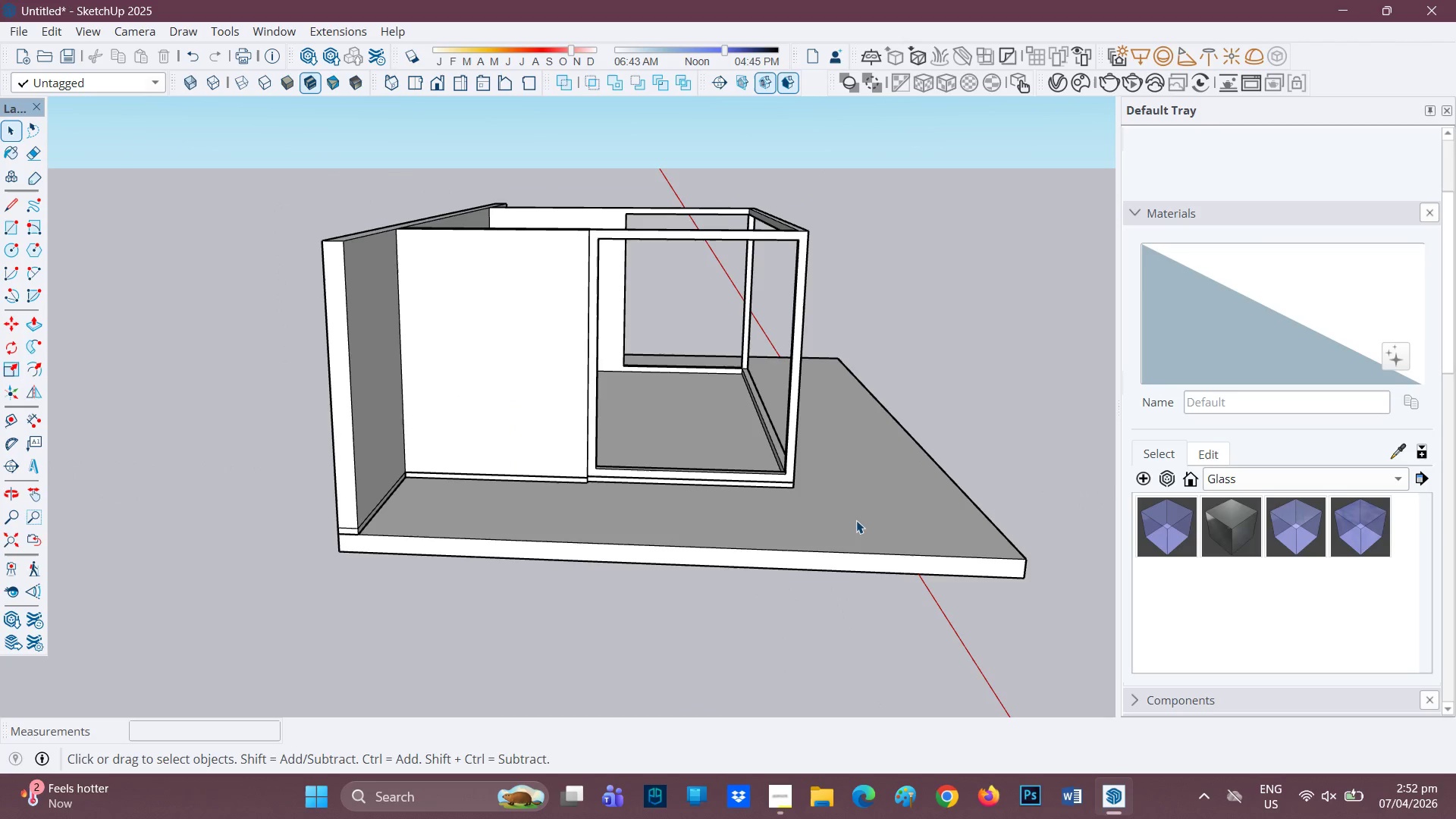 
scroll: coordinate [780, 446], scroll_direction: down, amount: 10.0
 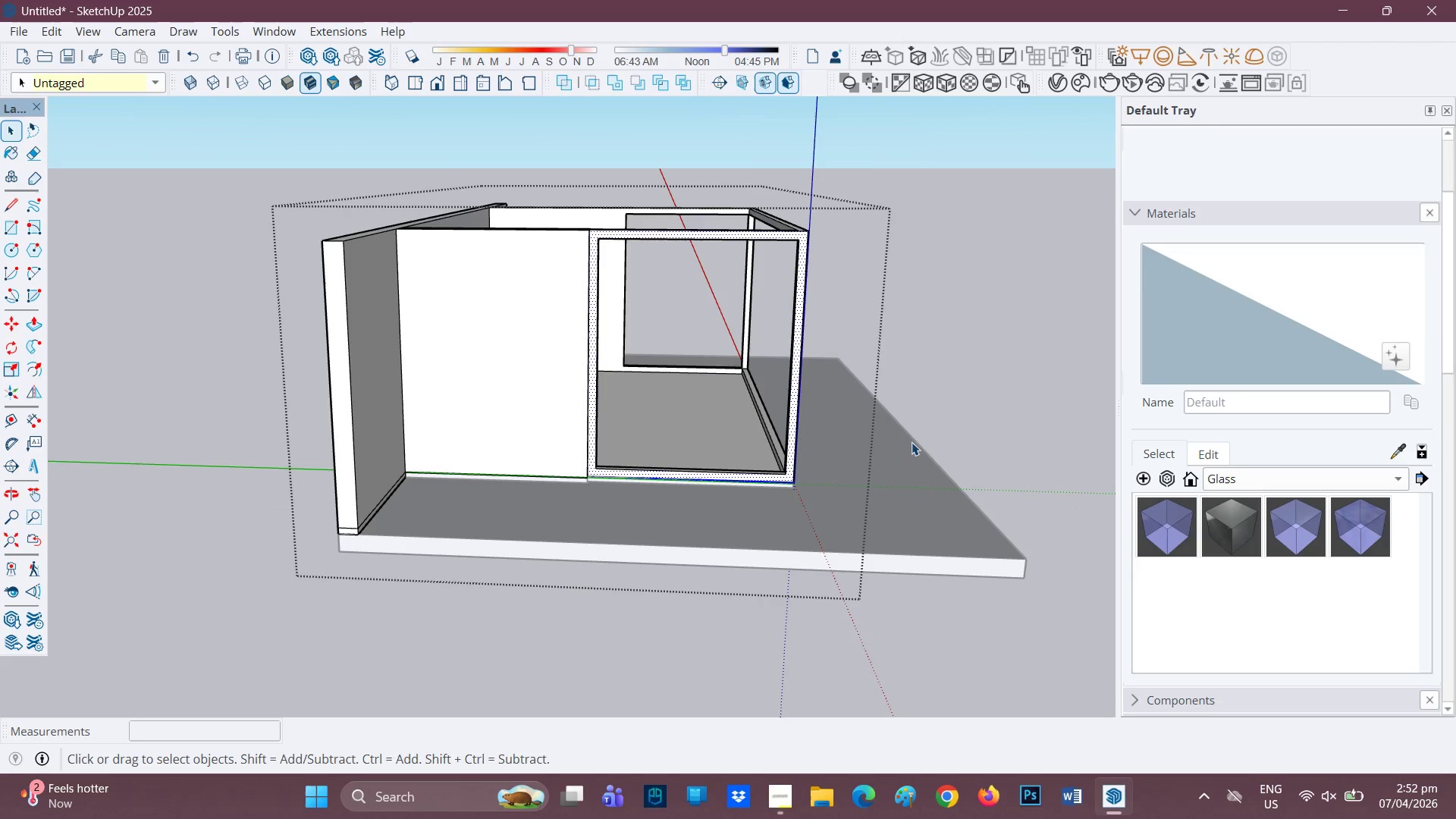 
double_click([856, 525])
 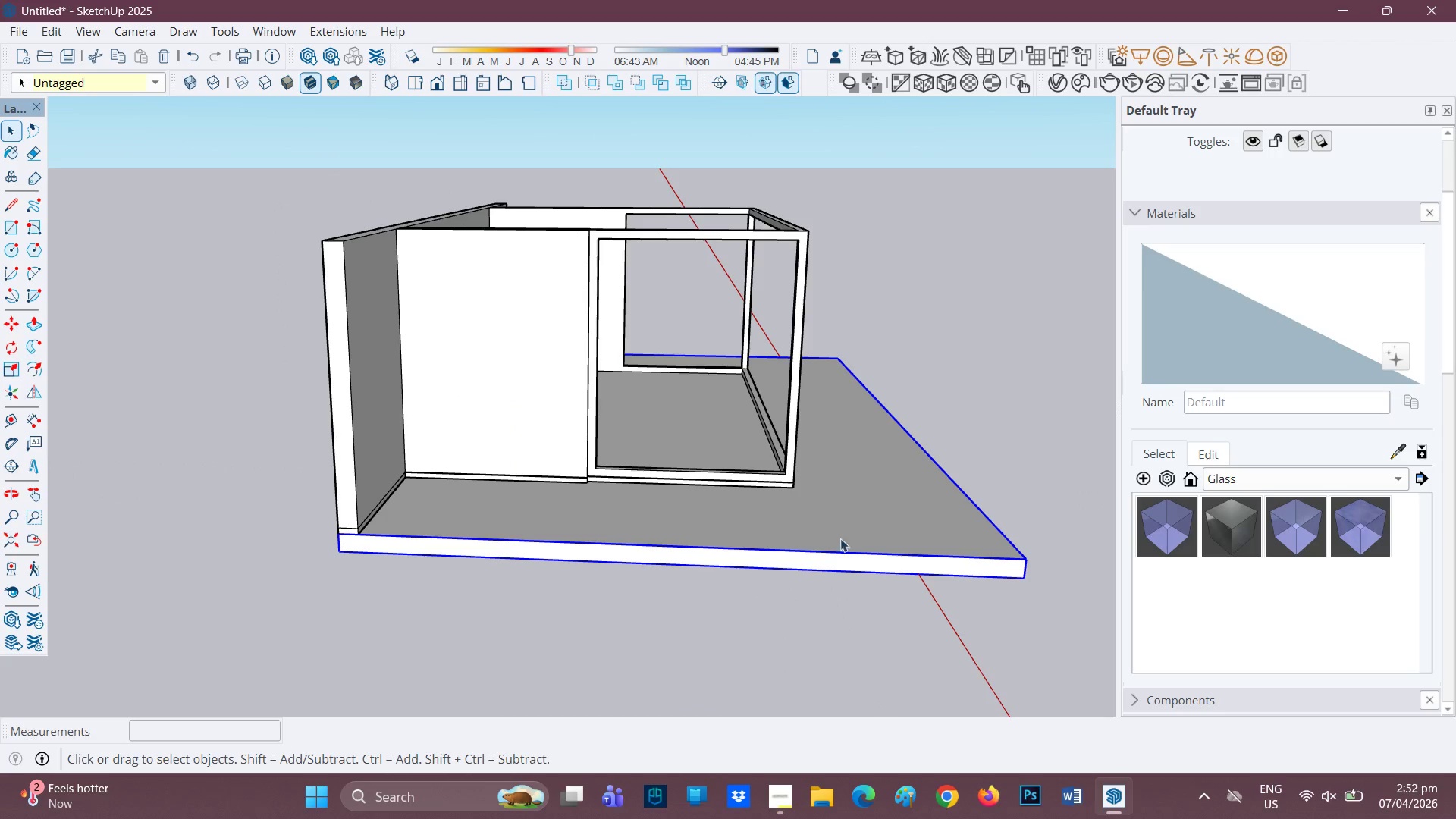 
key(M)
 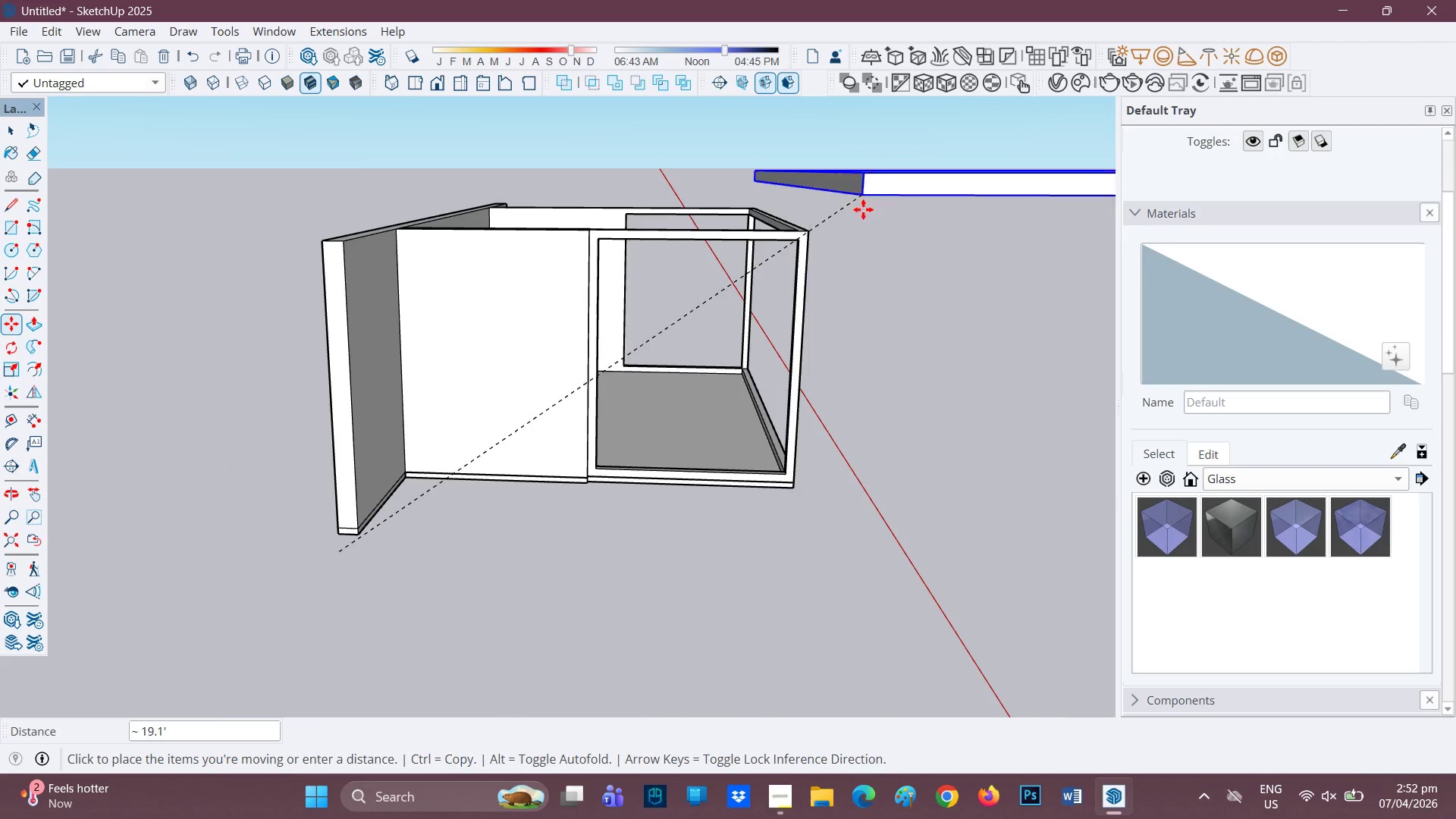 
scroll: coordinate [720, 505], scroll_direction: up, amount: 1.0
 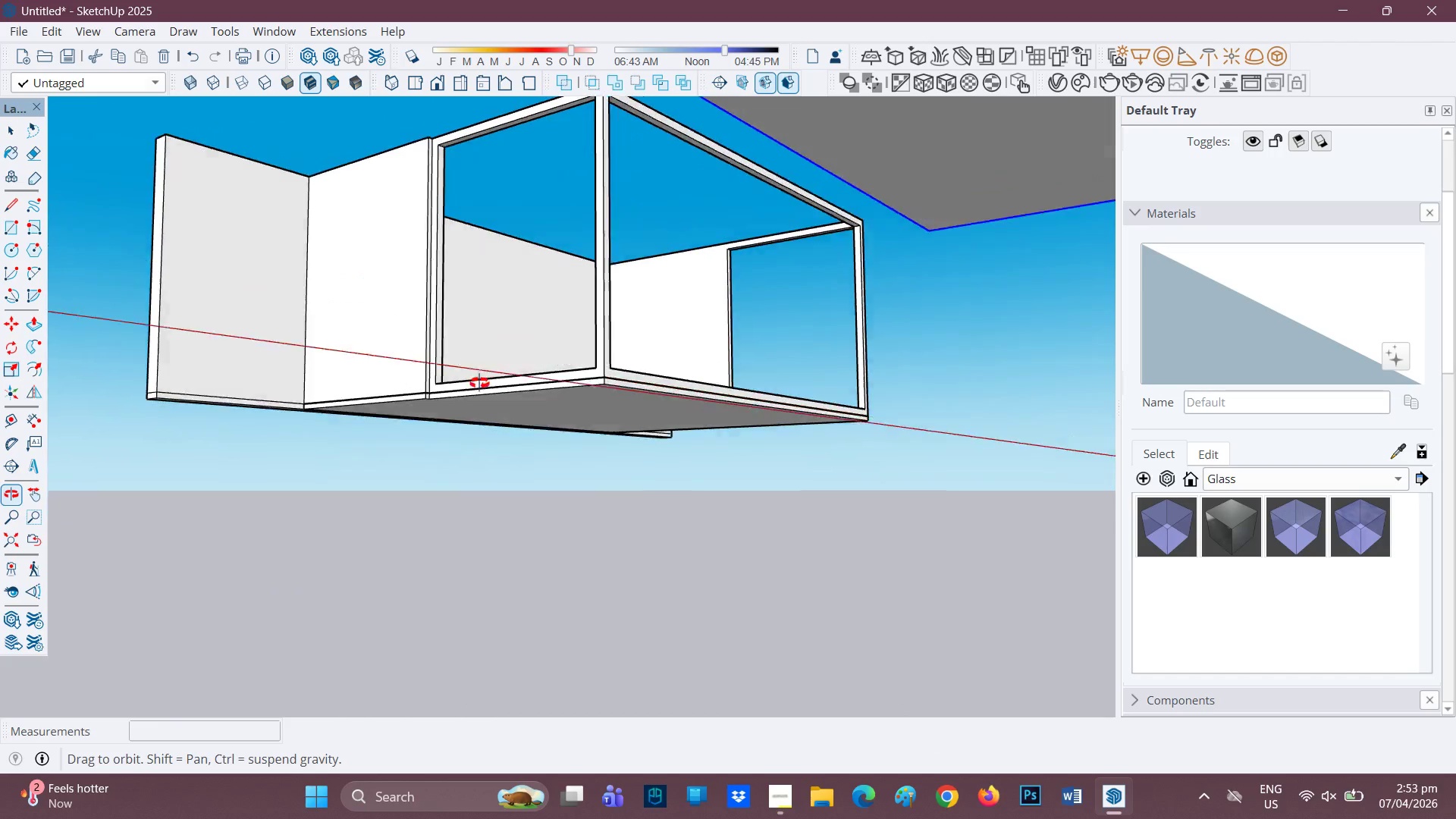 
key(Space)
 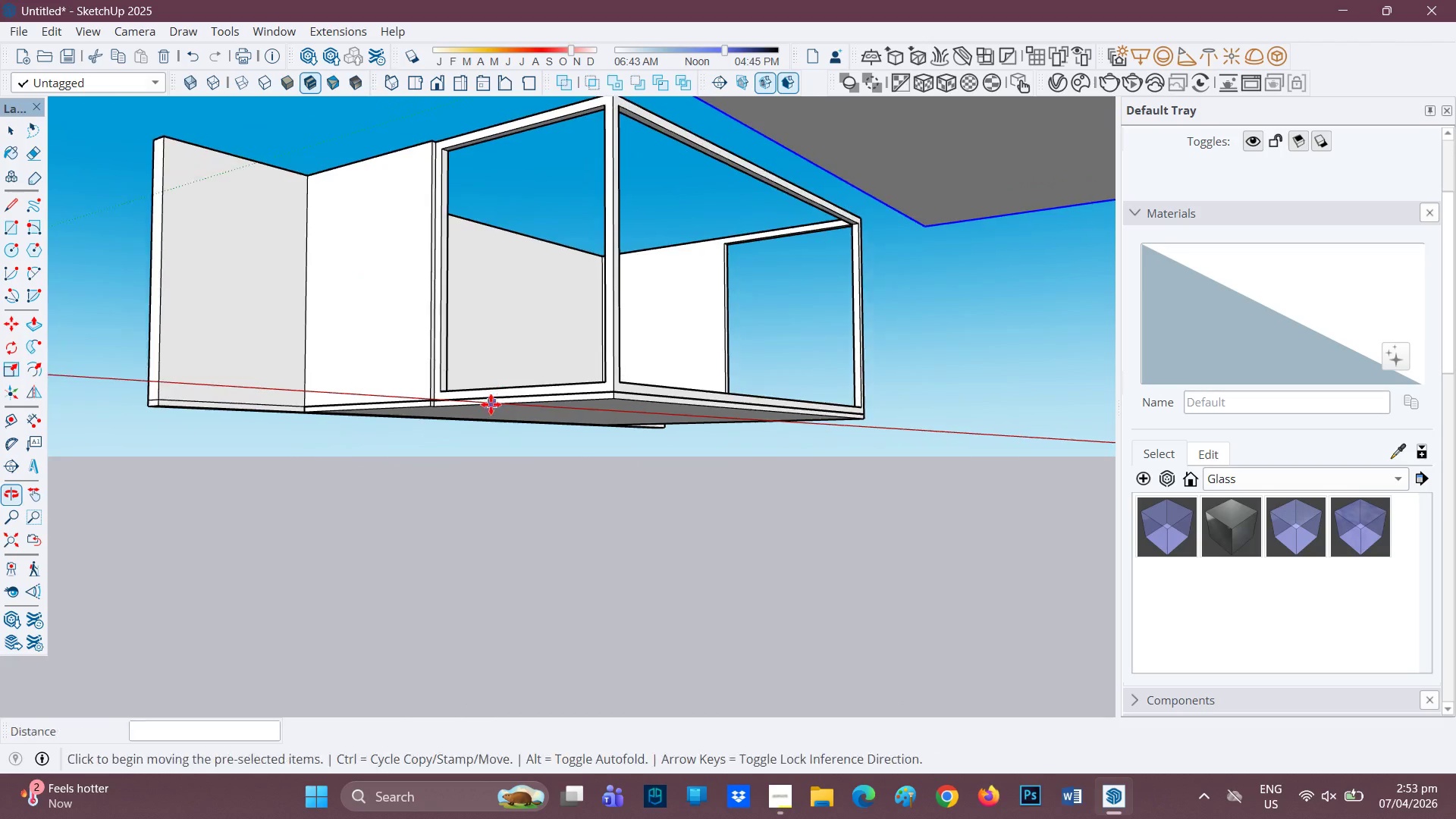 
scroll: coordinate [485, 407], scroll_direction: up, amount: 2.0
 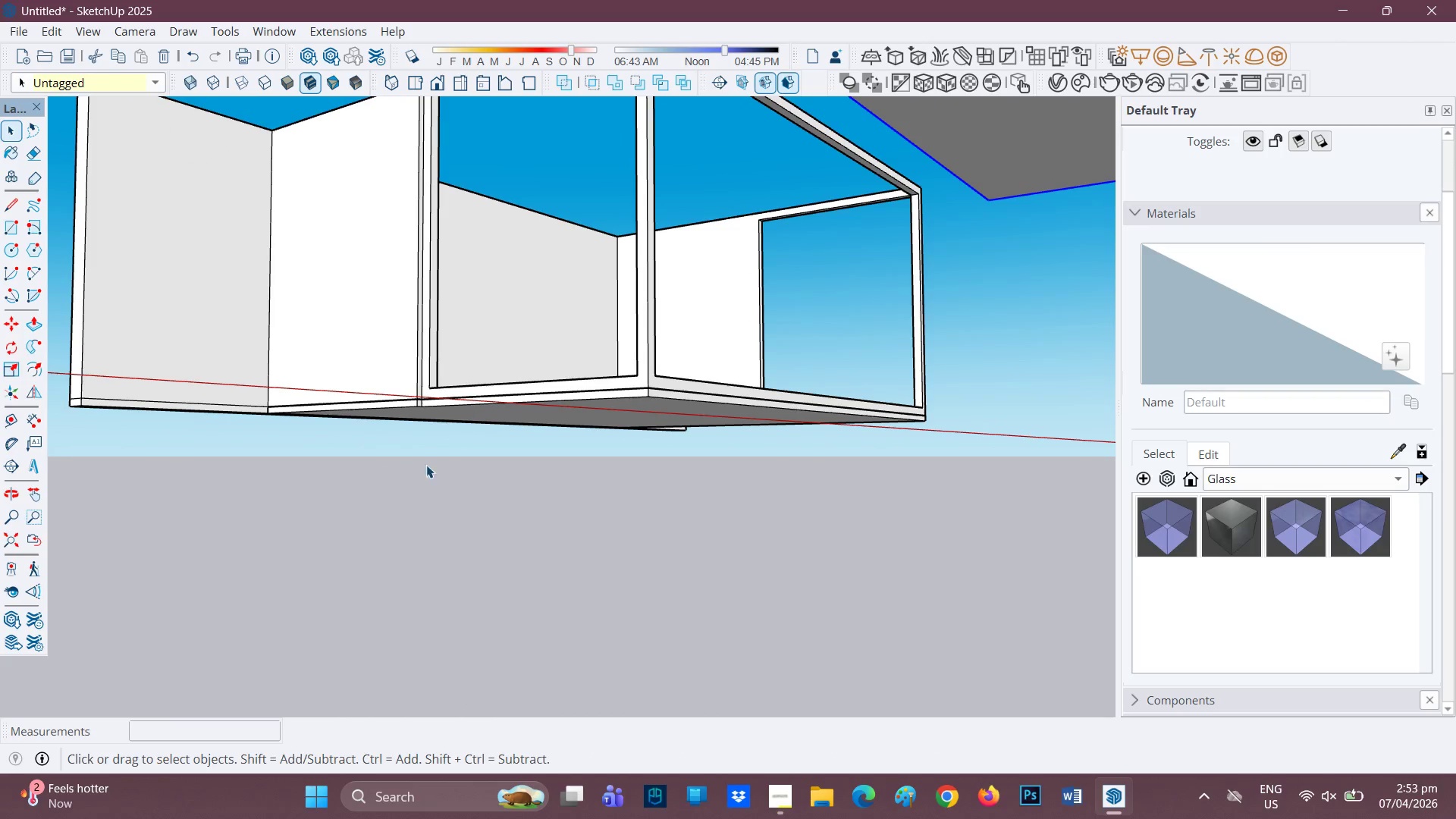 
left_click_drag(start_coordinate=[412, 483], to_coordinate=[406, 491])
 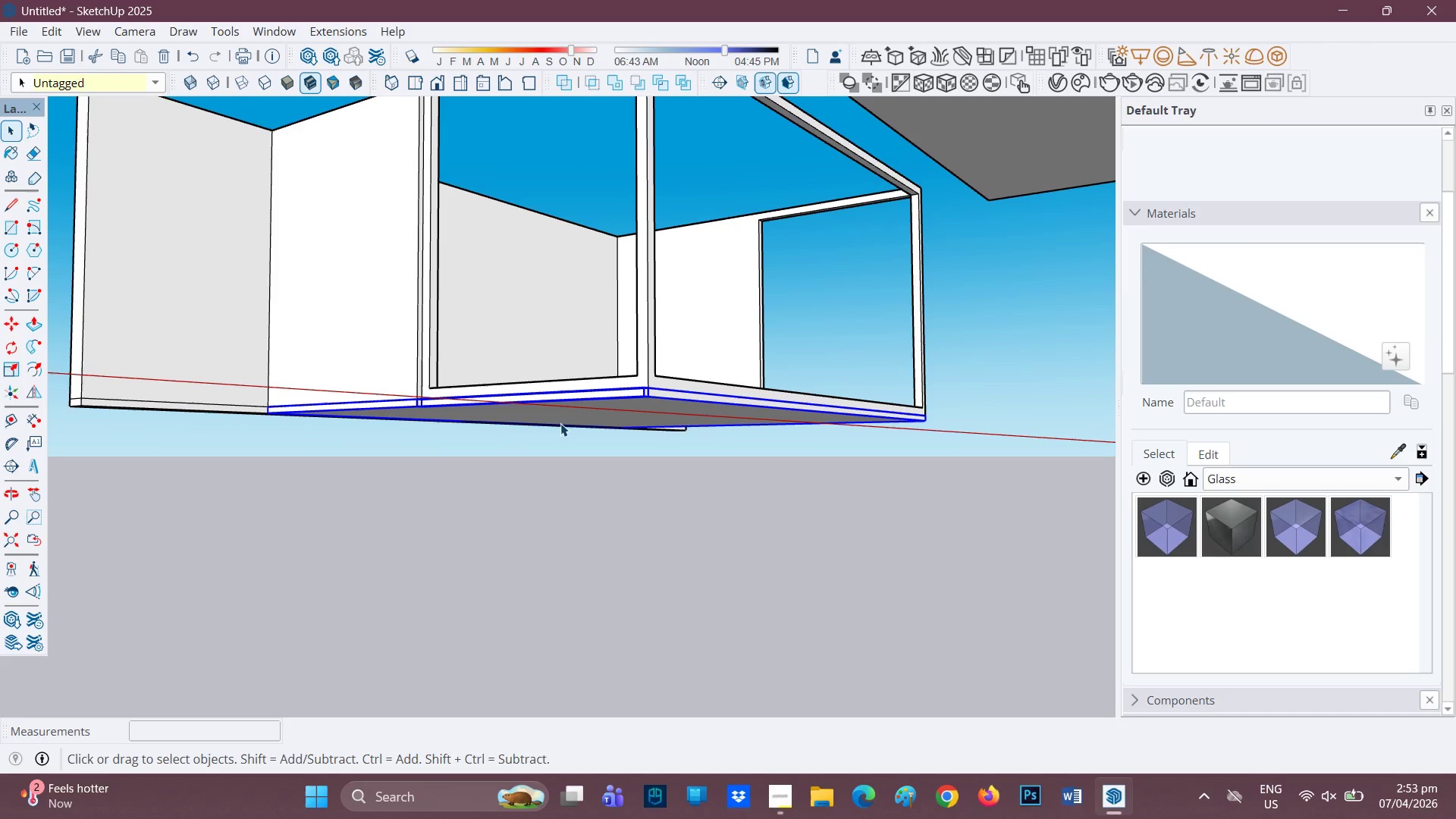 
scroll: coordinate [726, 507], scroll_direction: up, amount: 9.0
 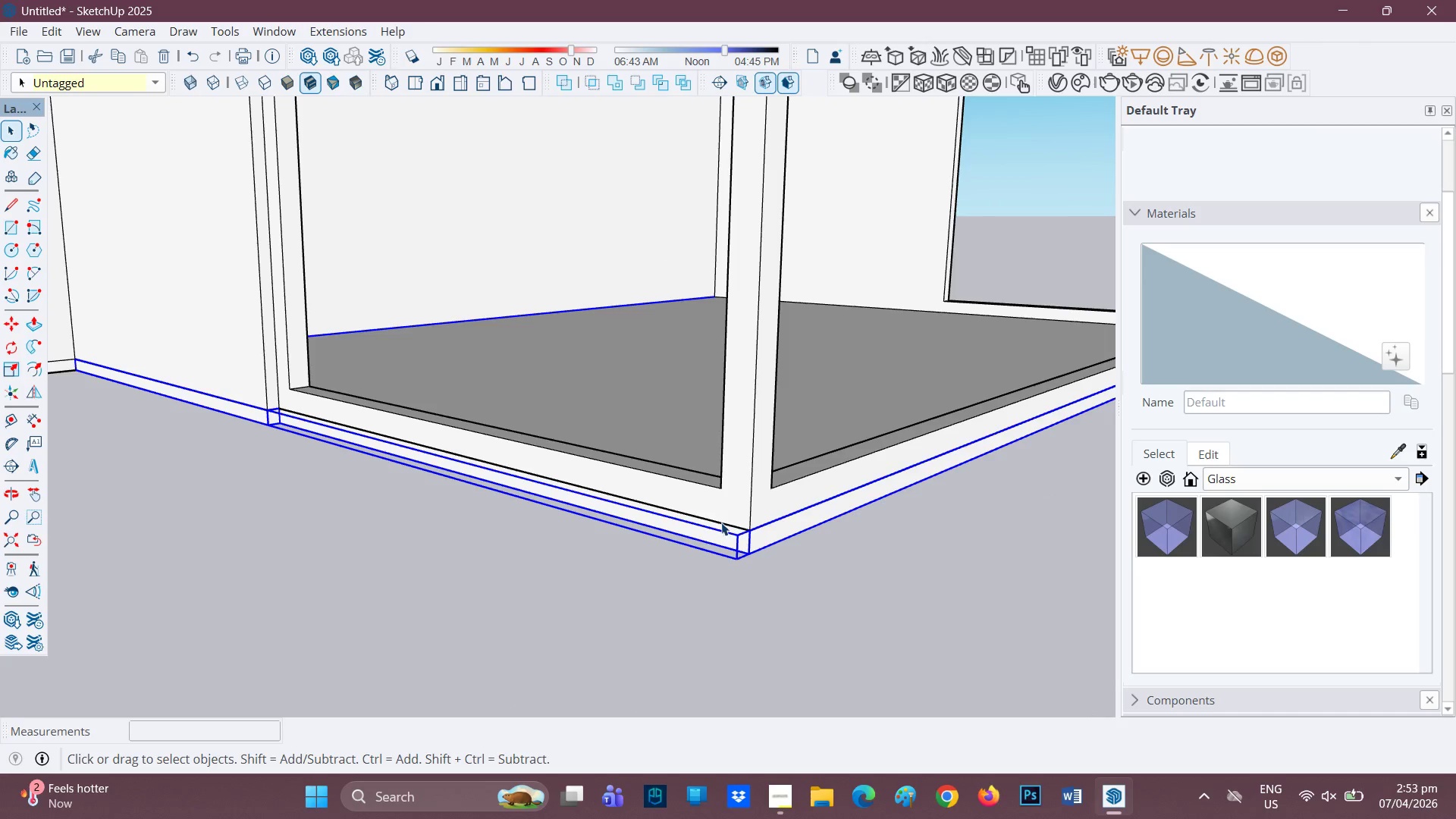 
left_click([720, 543])
 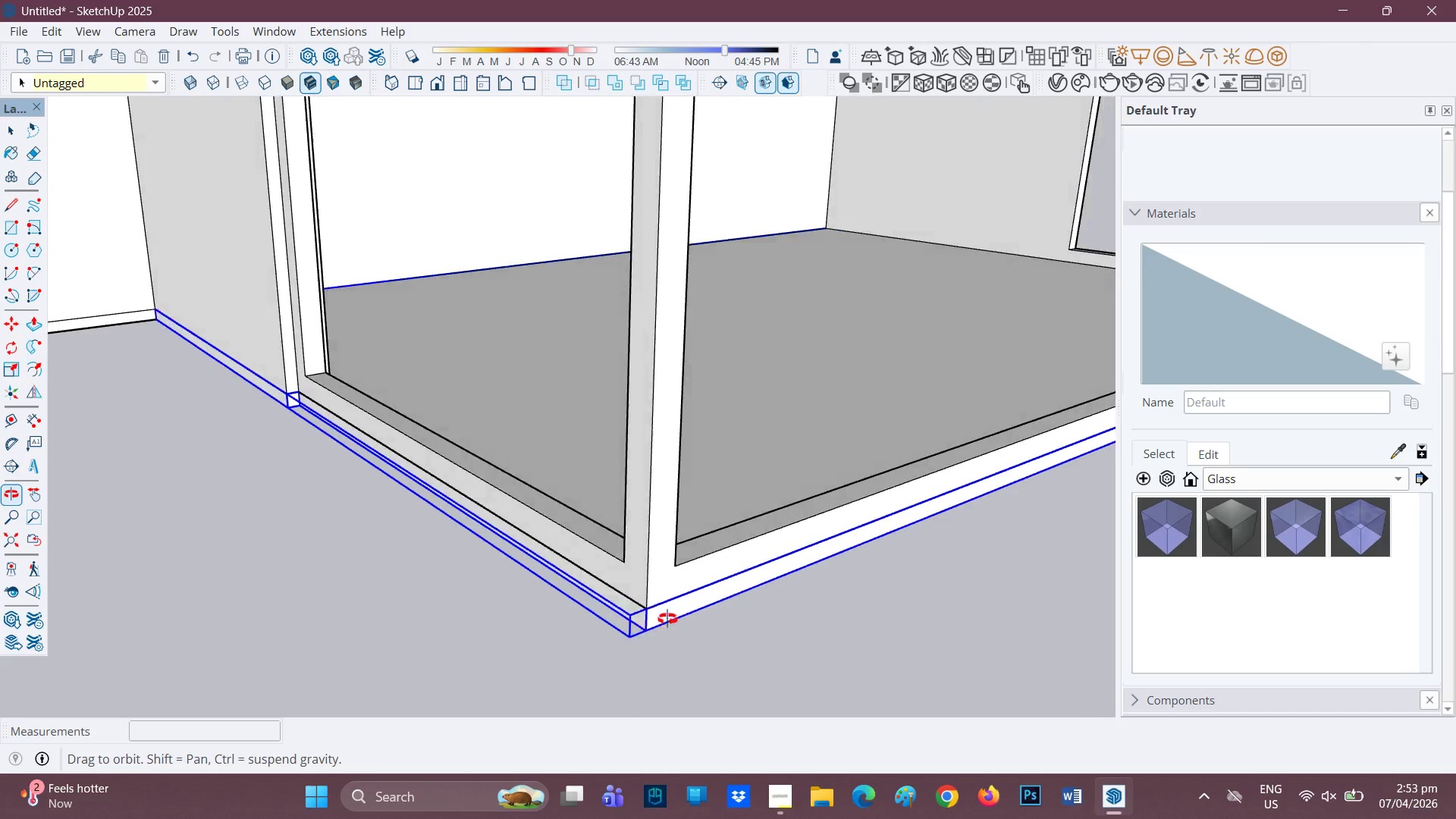 
scroll: coordinate [678, 661], scroll_direction: up, amount: 2.0
 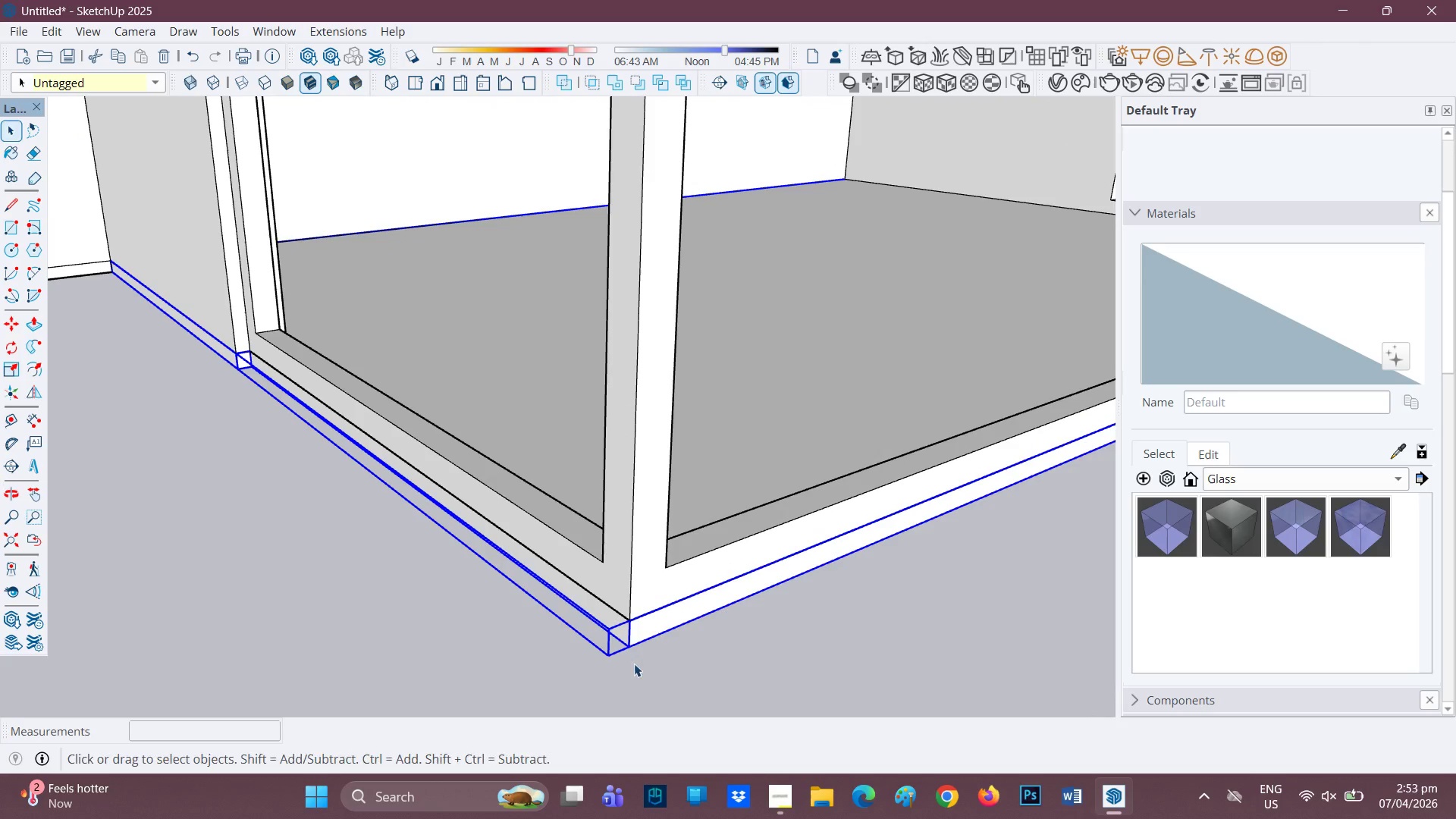 
key(Space)
 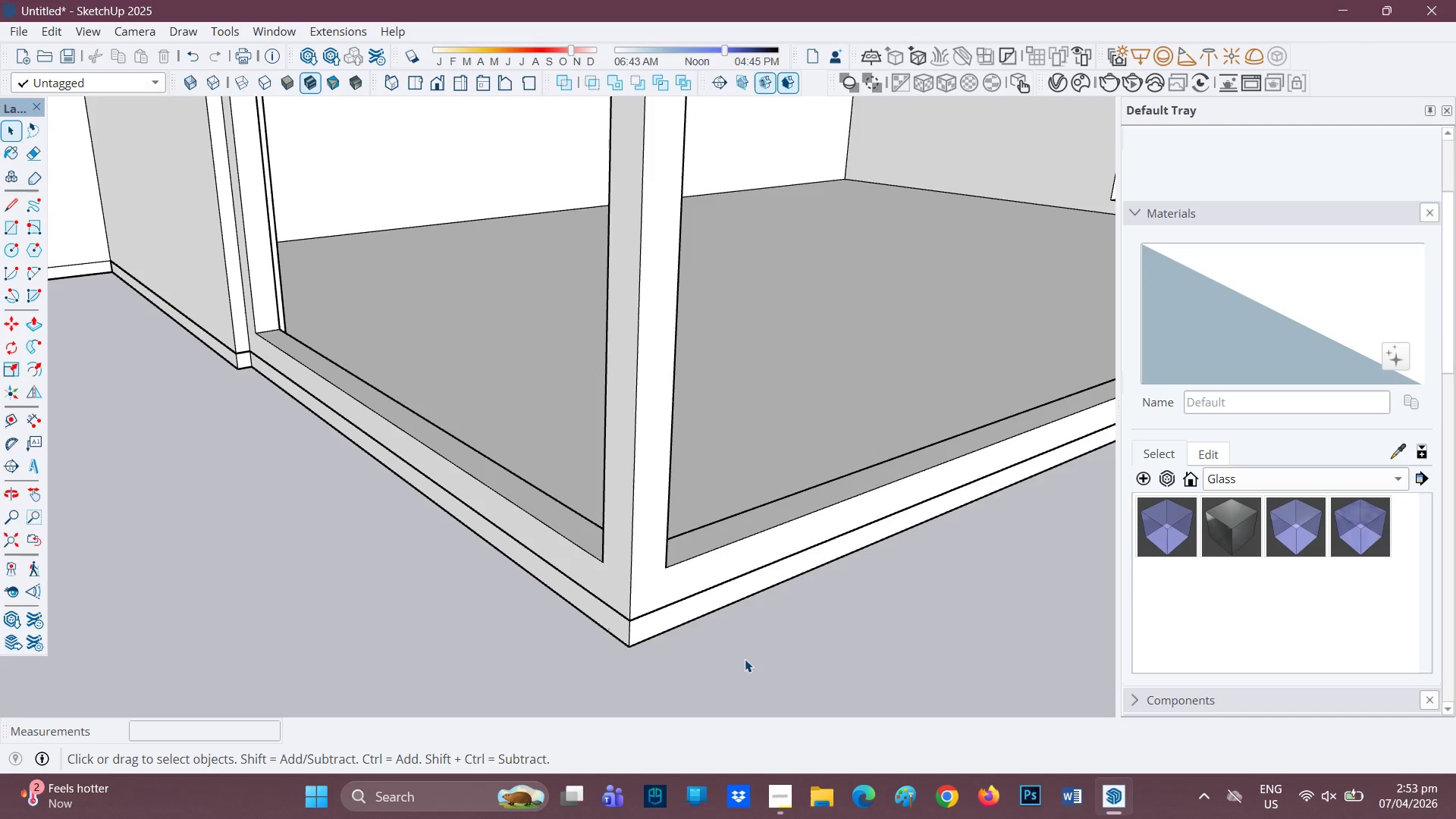 
scroll: coordinate [592, 592], scroll_direction: up, amount: 2.0
 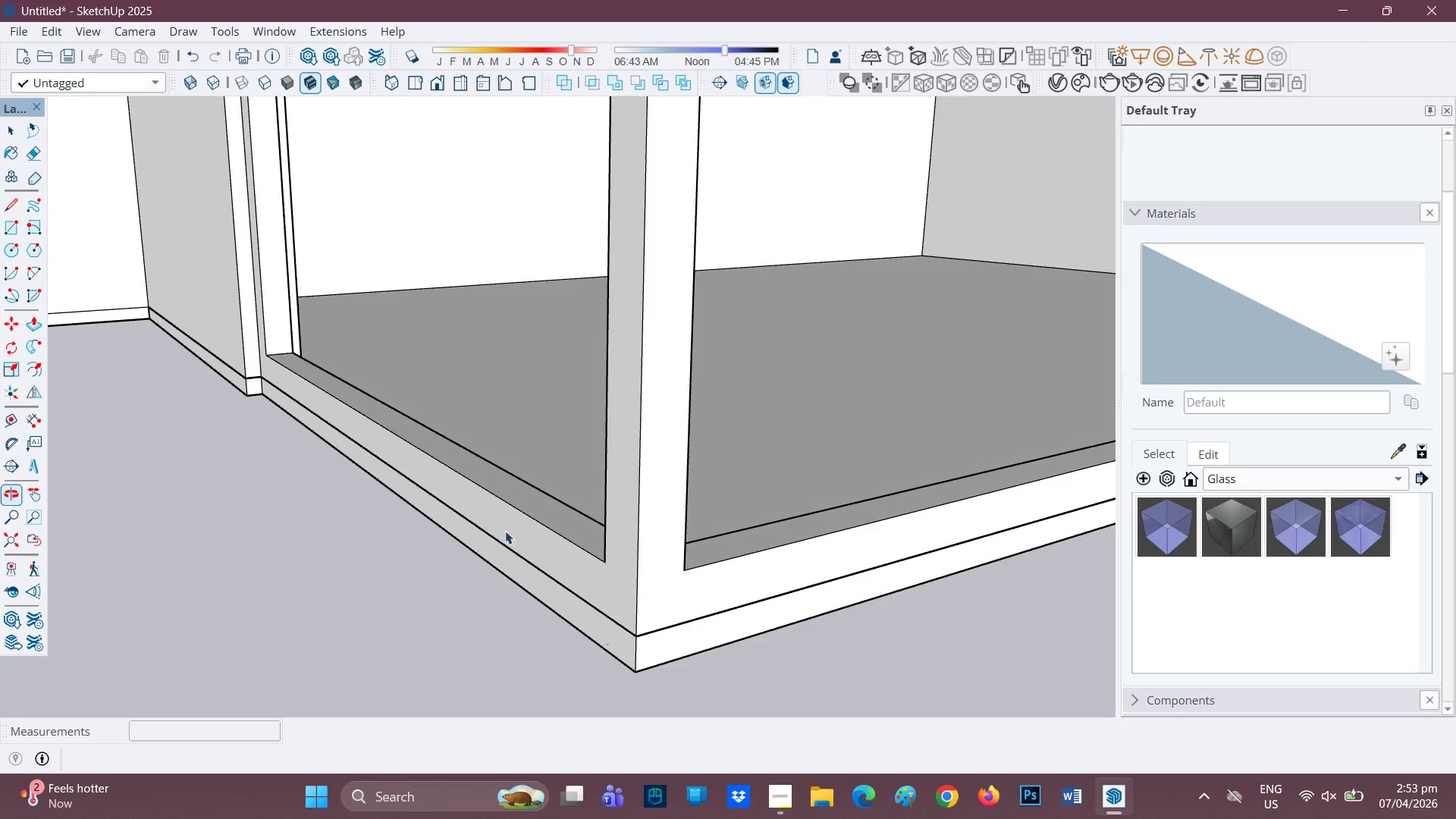 
left_click([557, 604])
 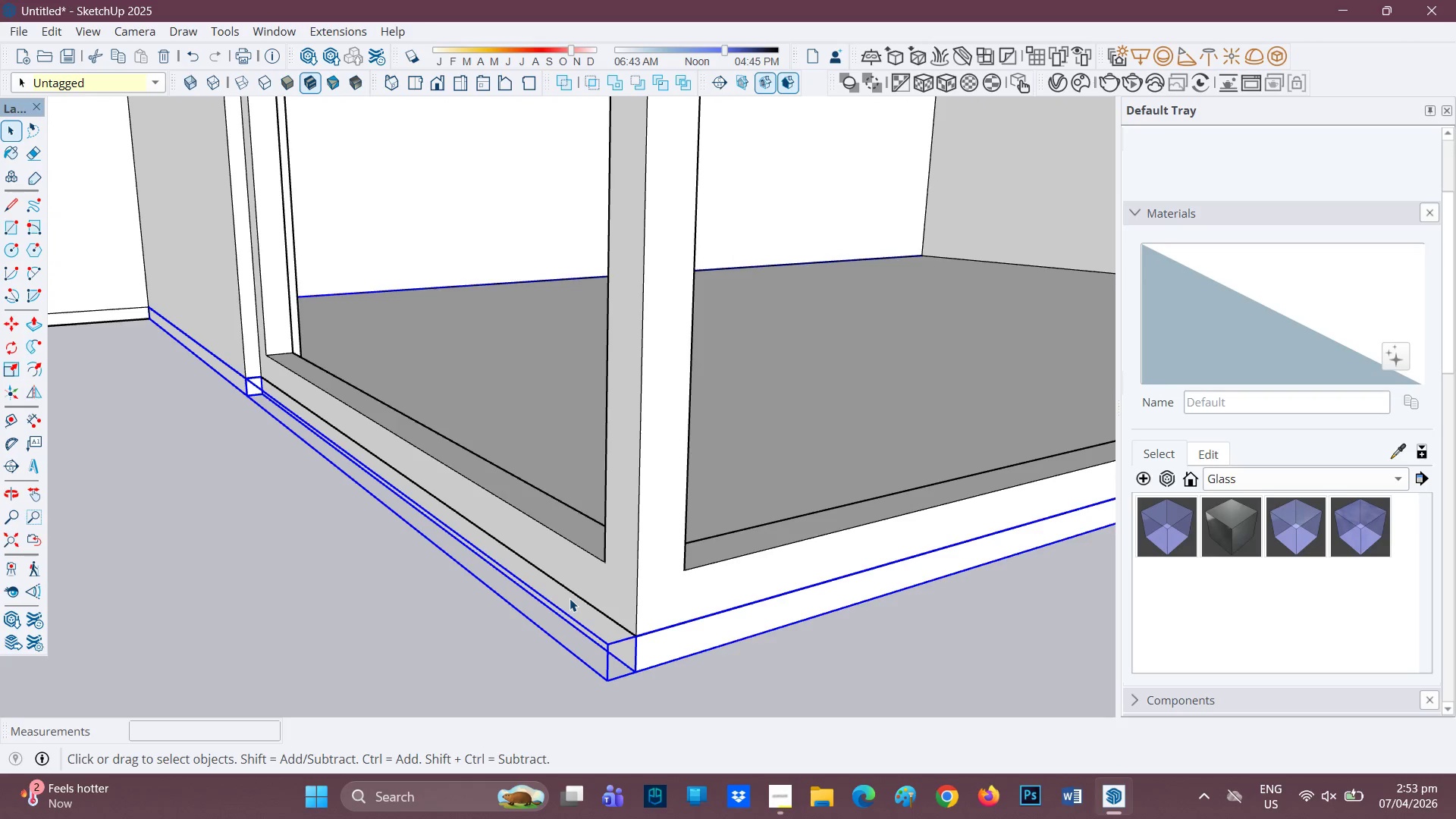 
left_click([570, 598])
 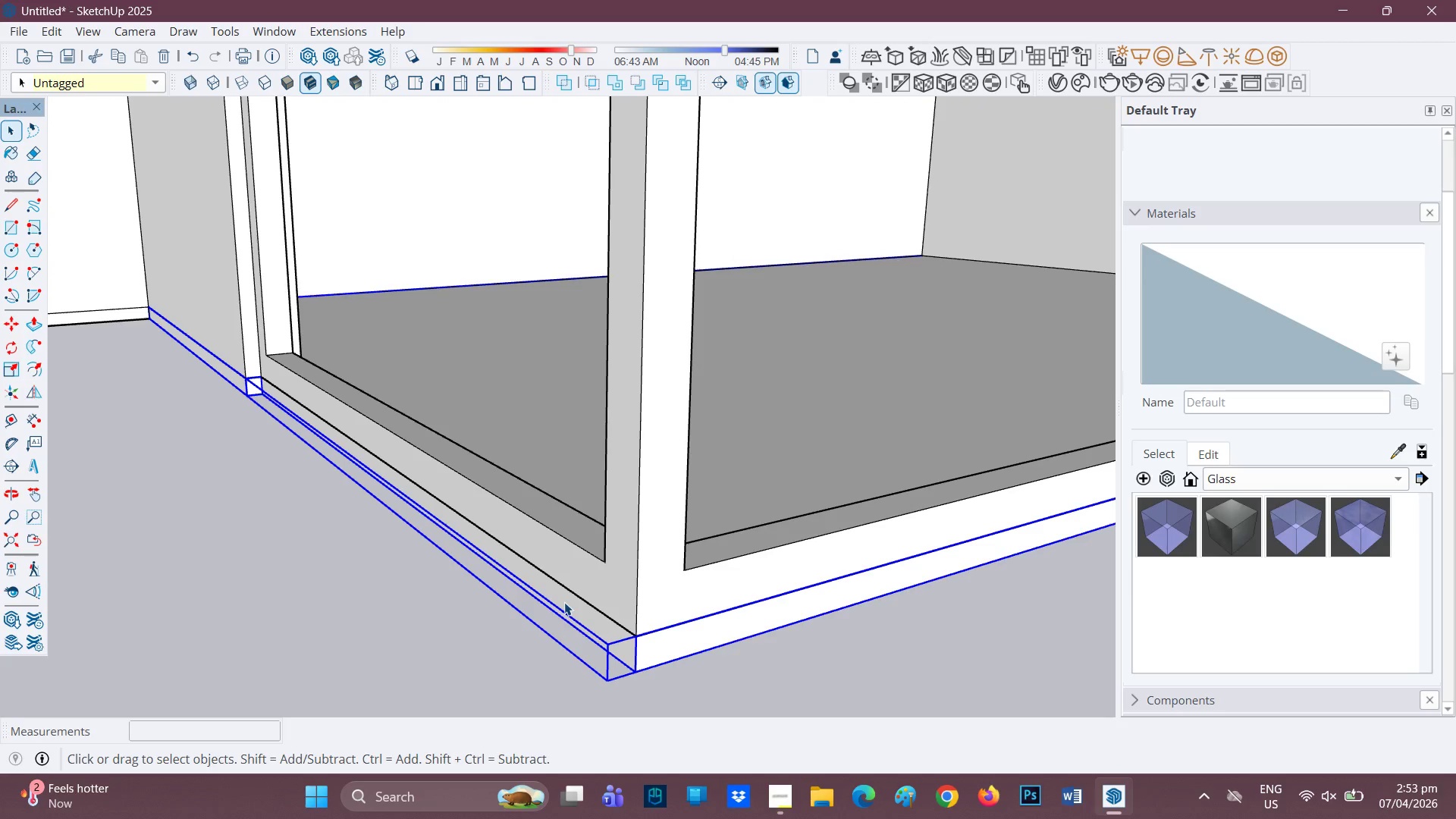 
double_click([564, 602])
 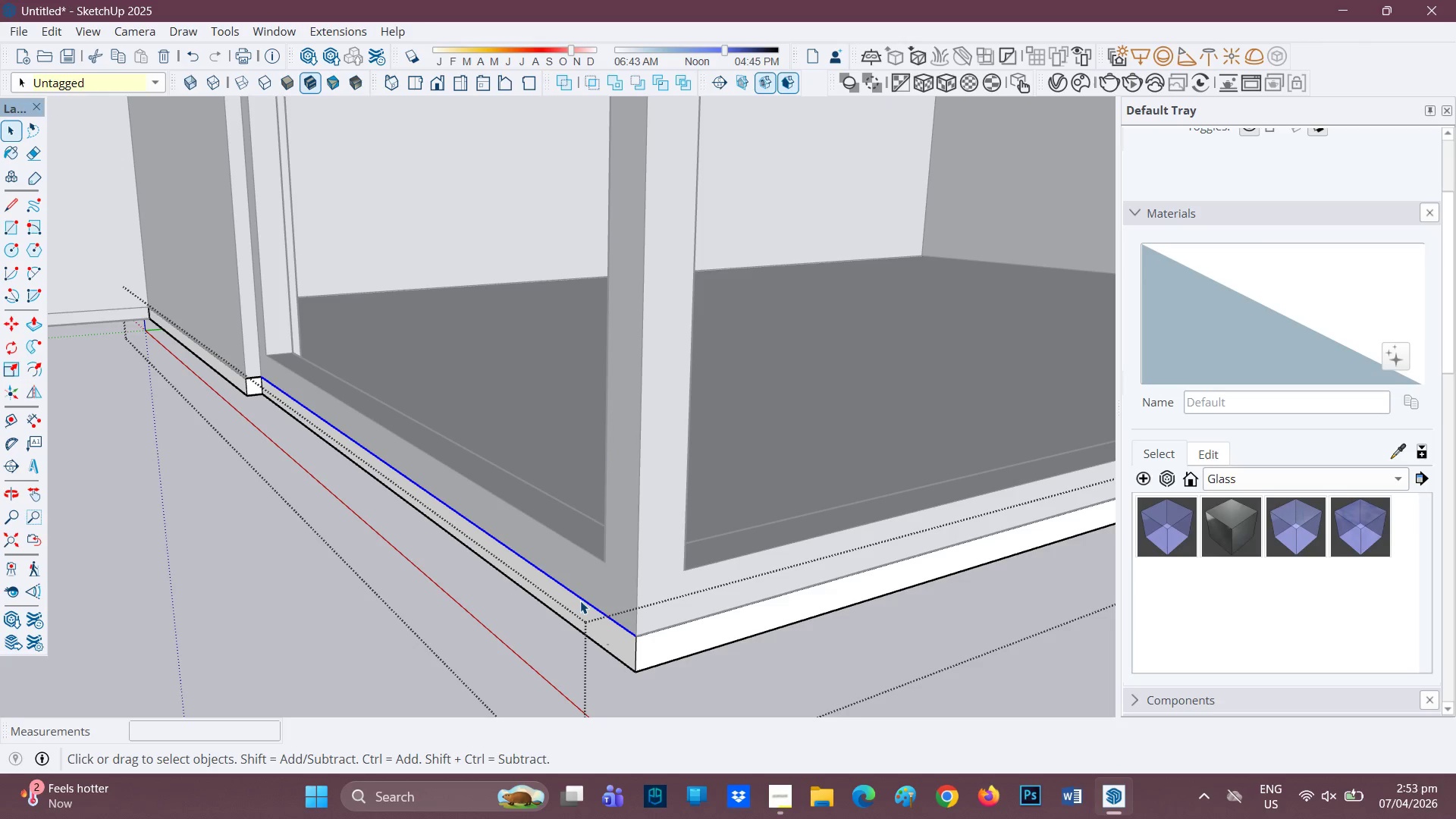 
left_click([581, 601])
 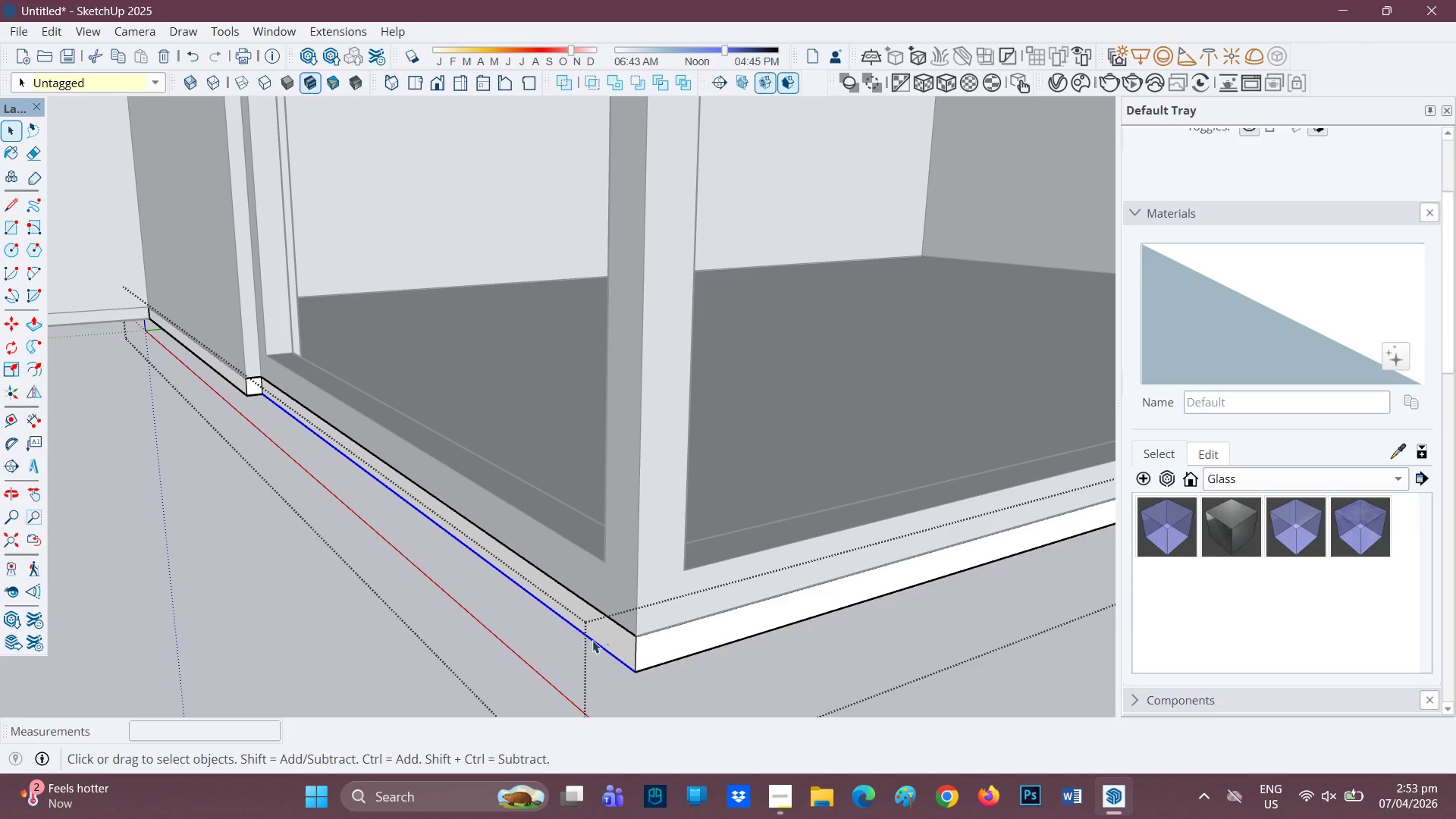 
left_click([612, 641])
 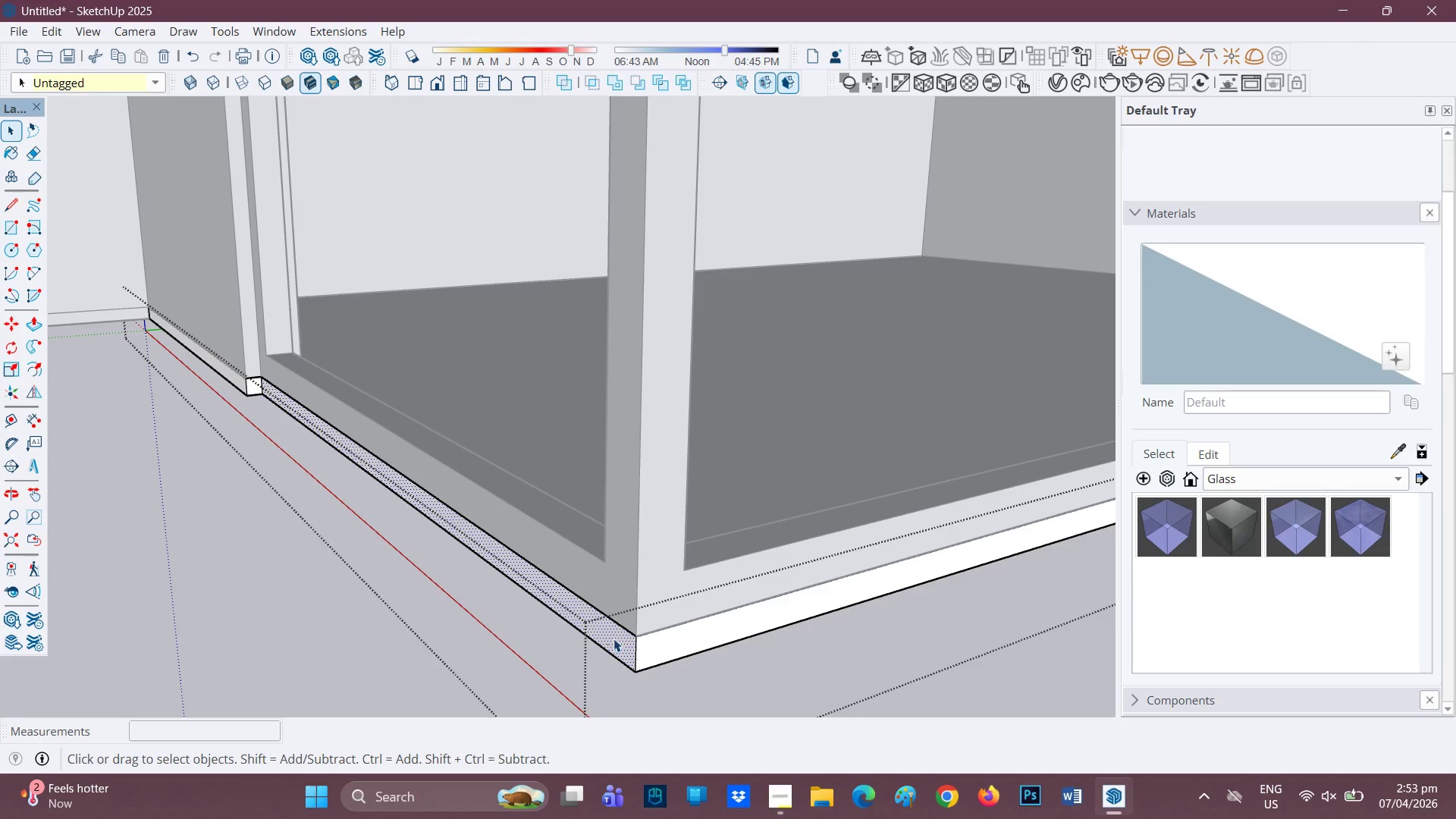 
key(P)
 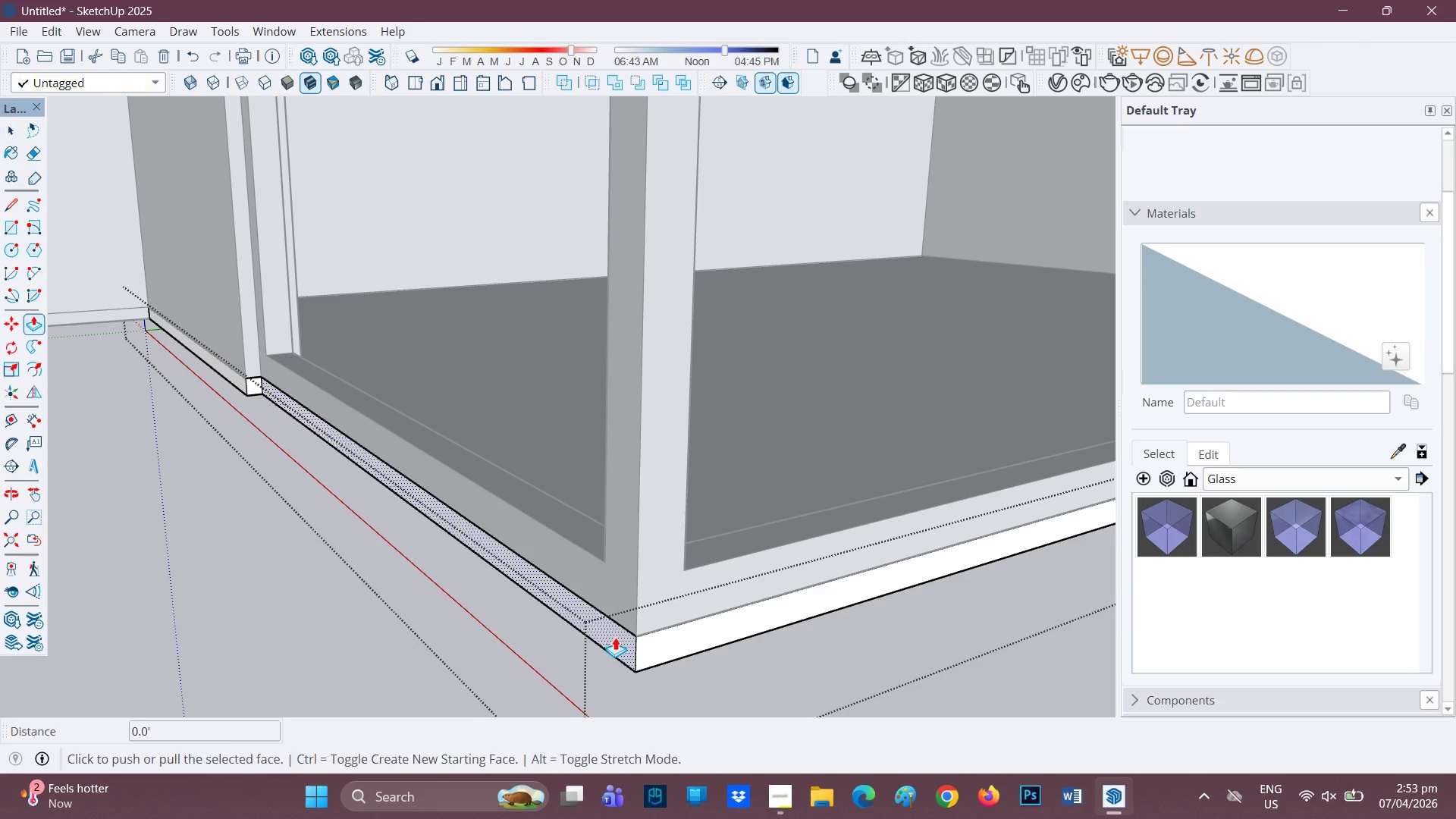 
left_click([615, 637])
 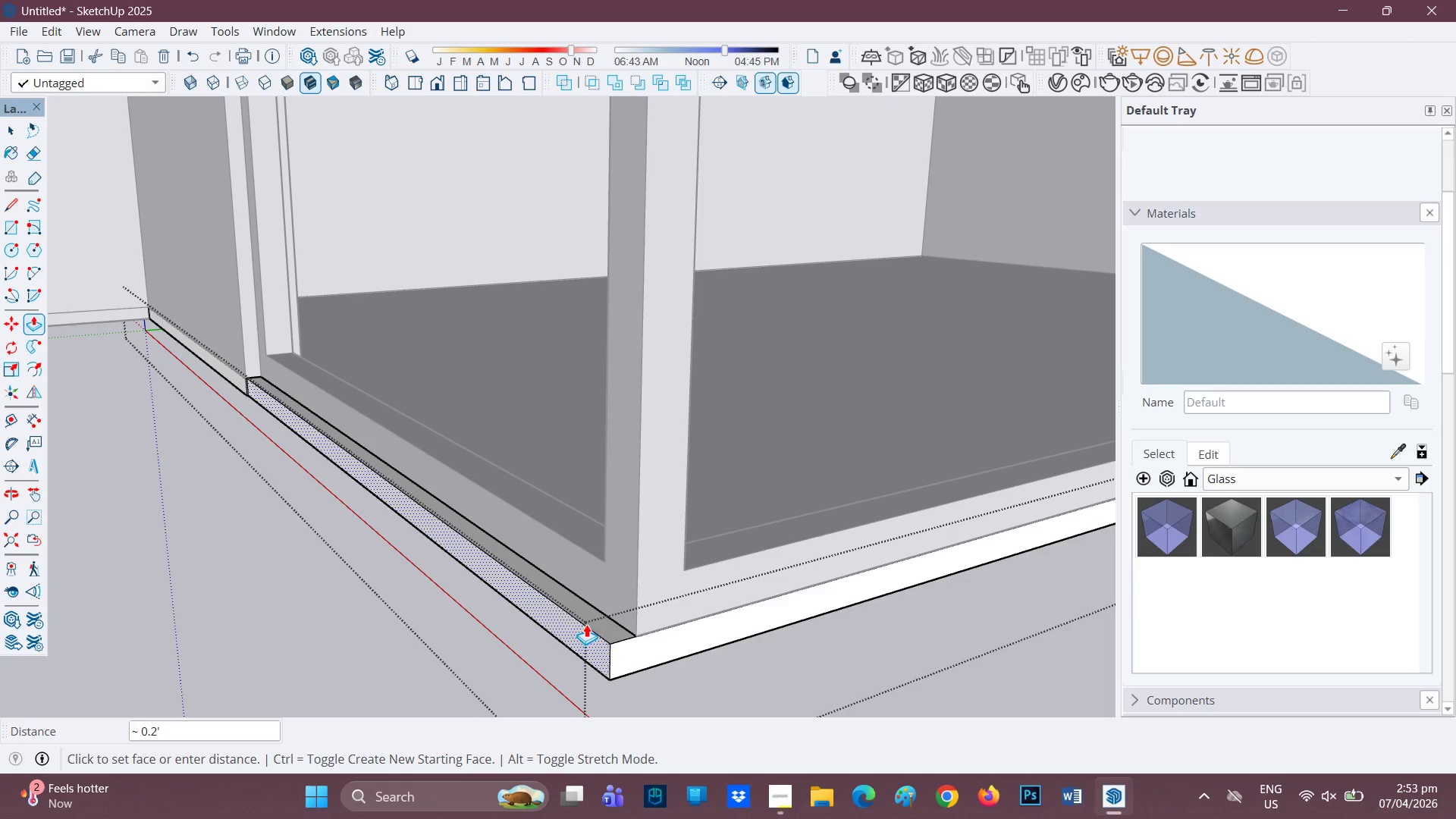 
key(Space)
 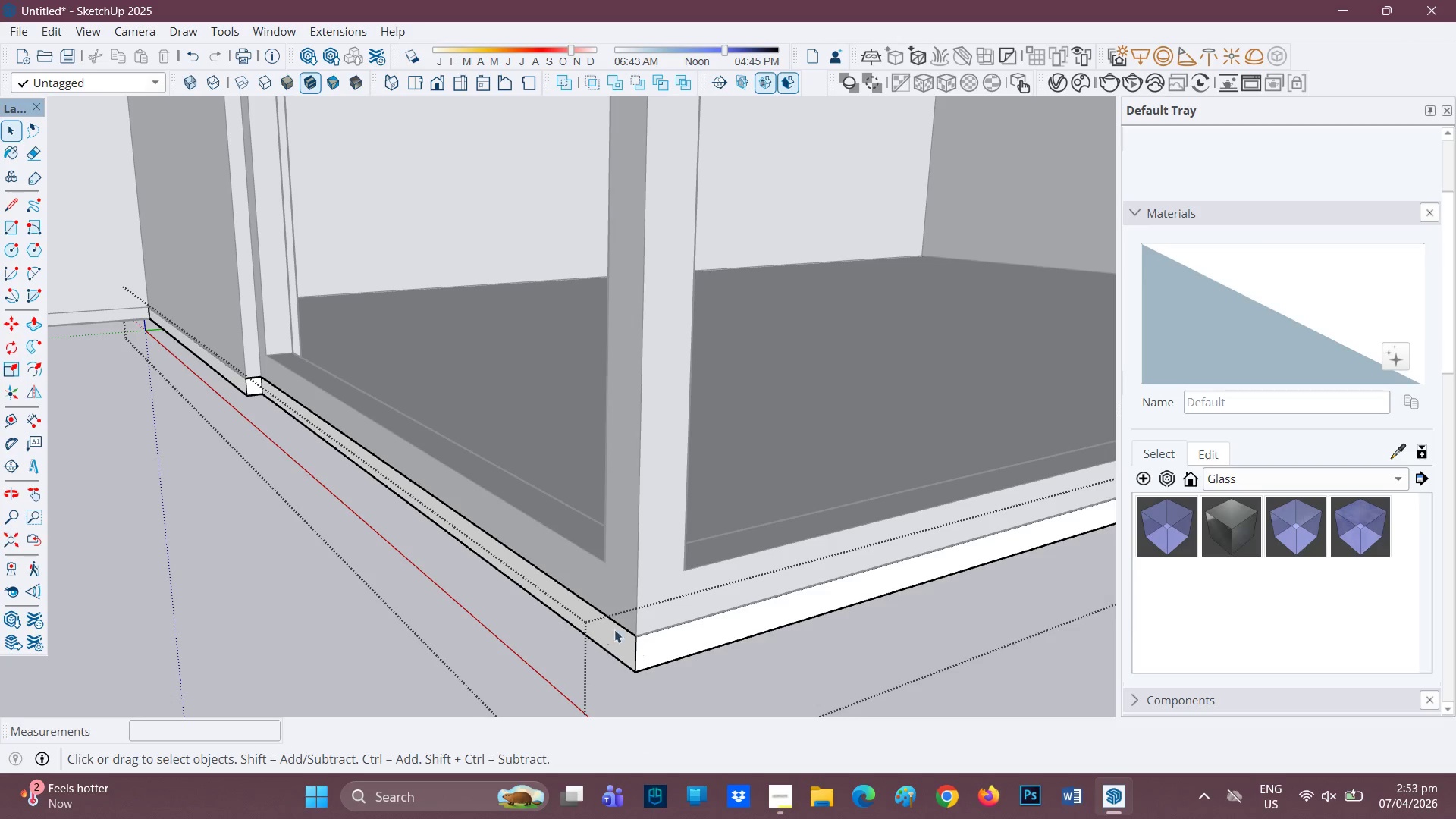 
left_click([280, 602])
 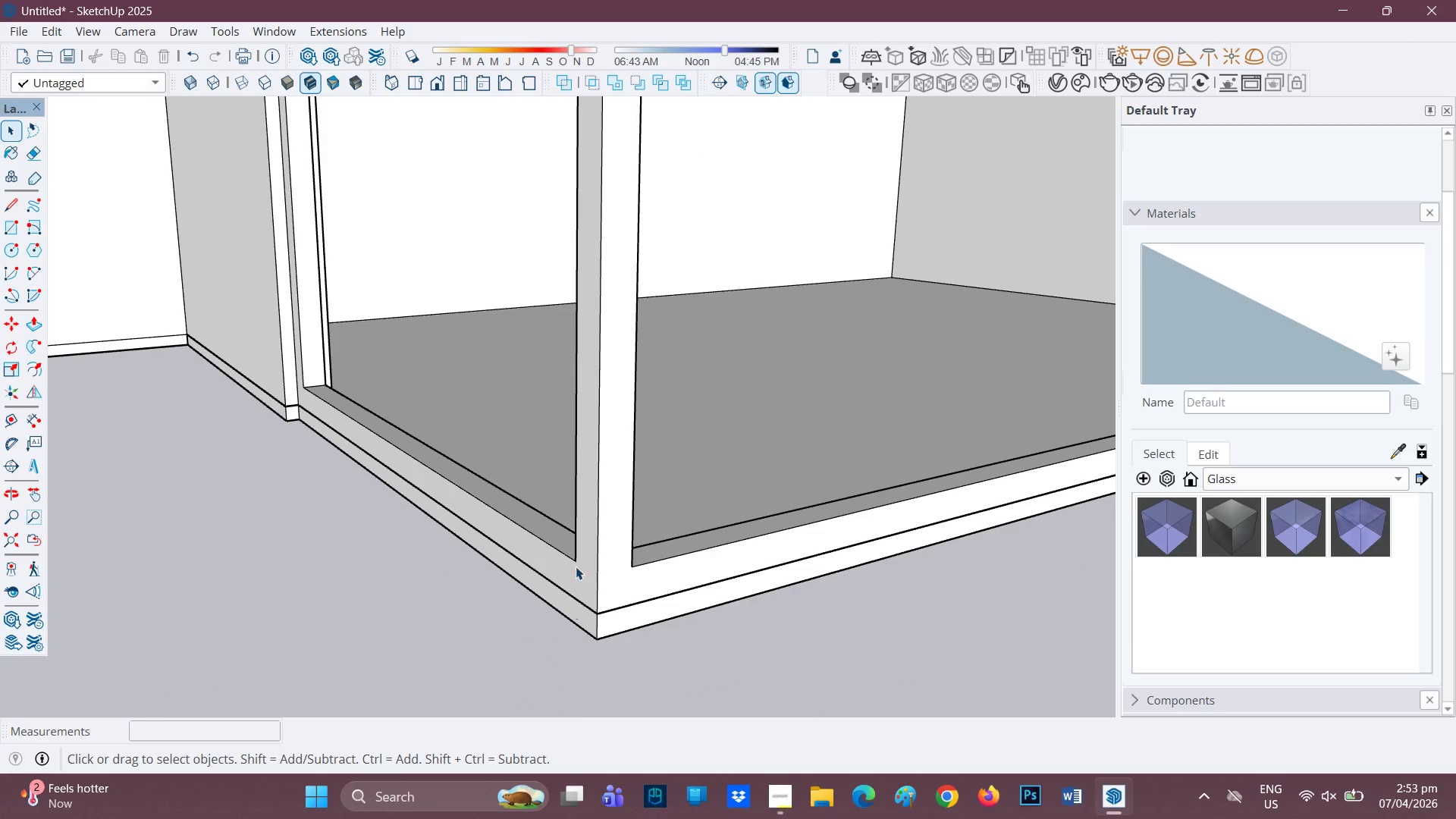 
scroll: coordinate [499, 560], scroll_direction: down, amount: 3.0
 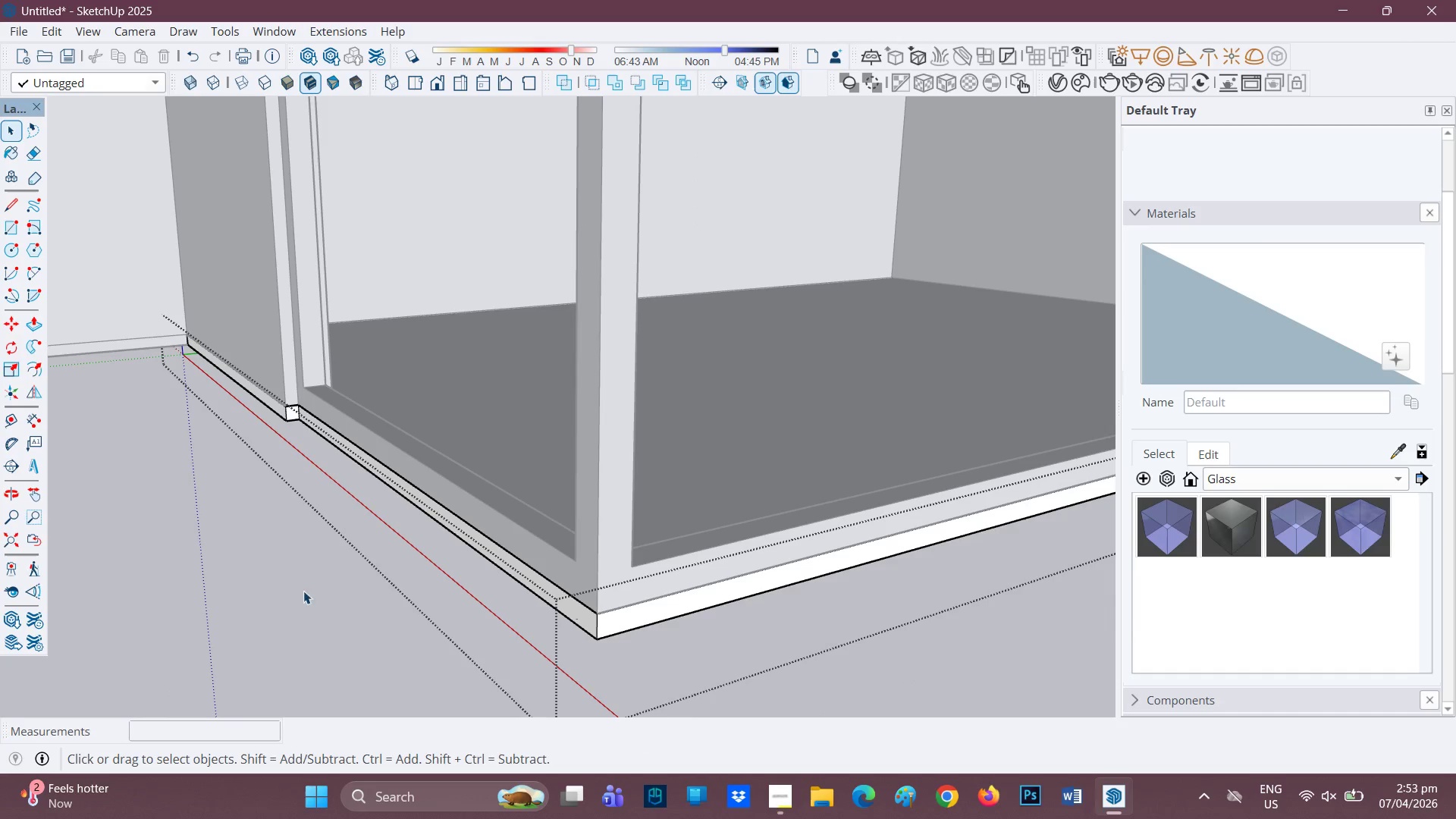 
left_click([546, 593])
 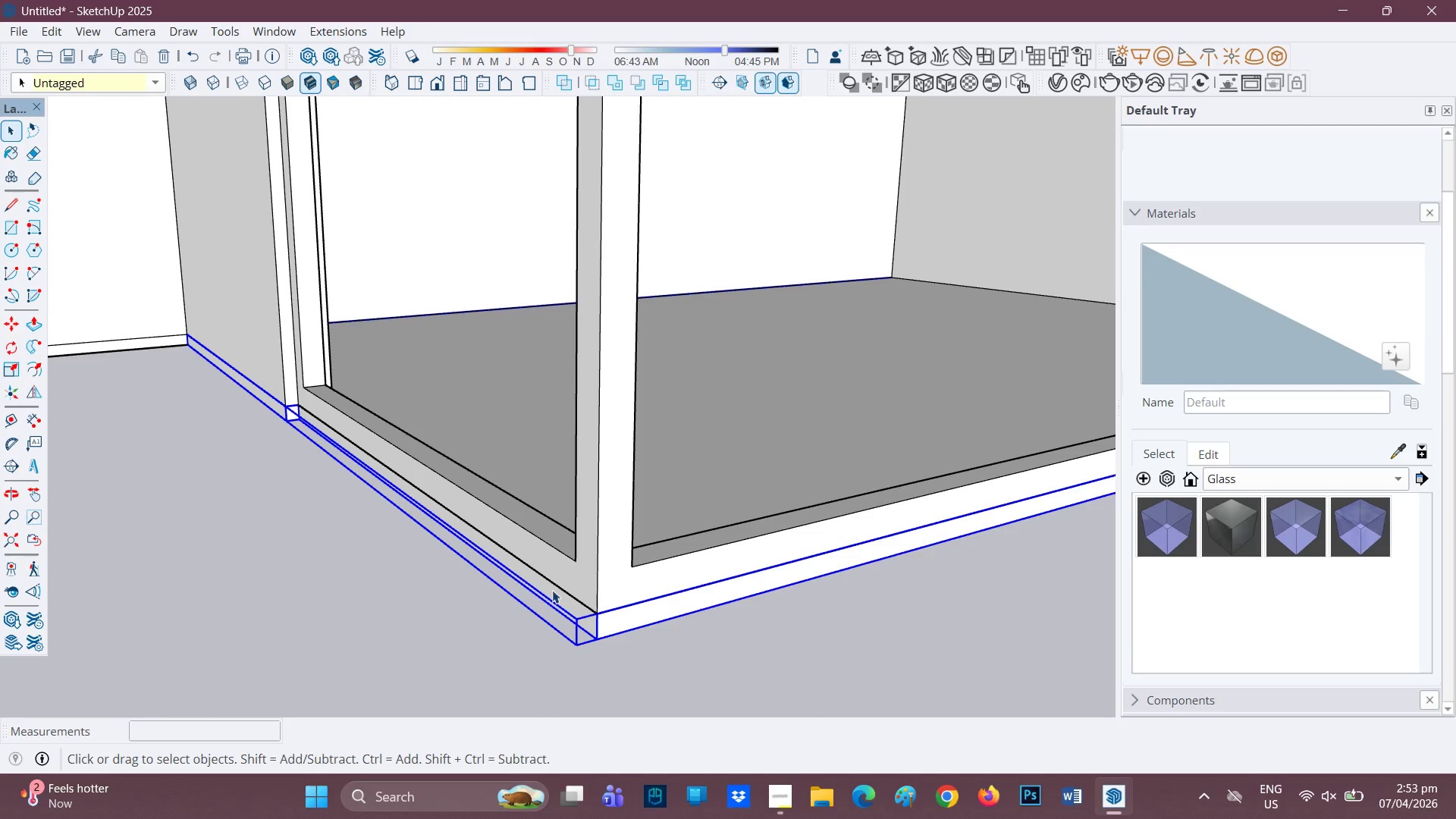 
left_click([555, 588])
 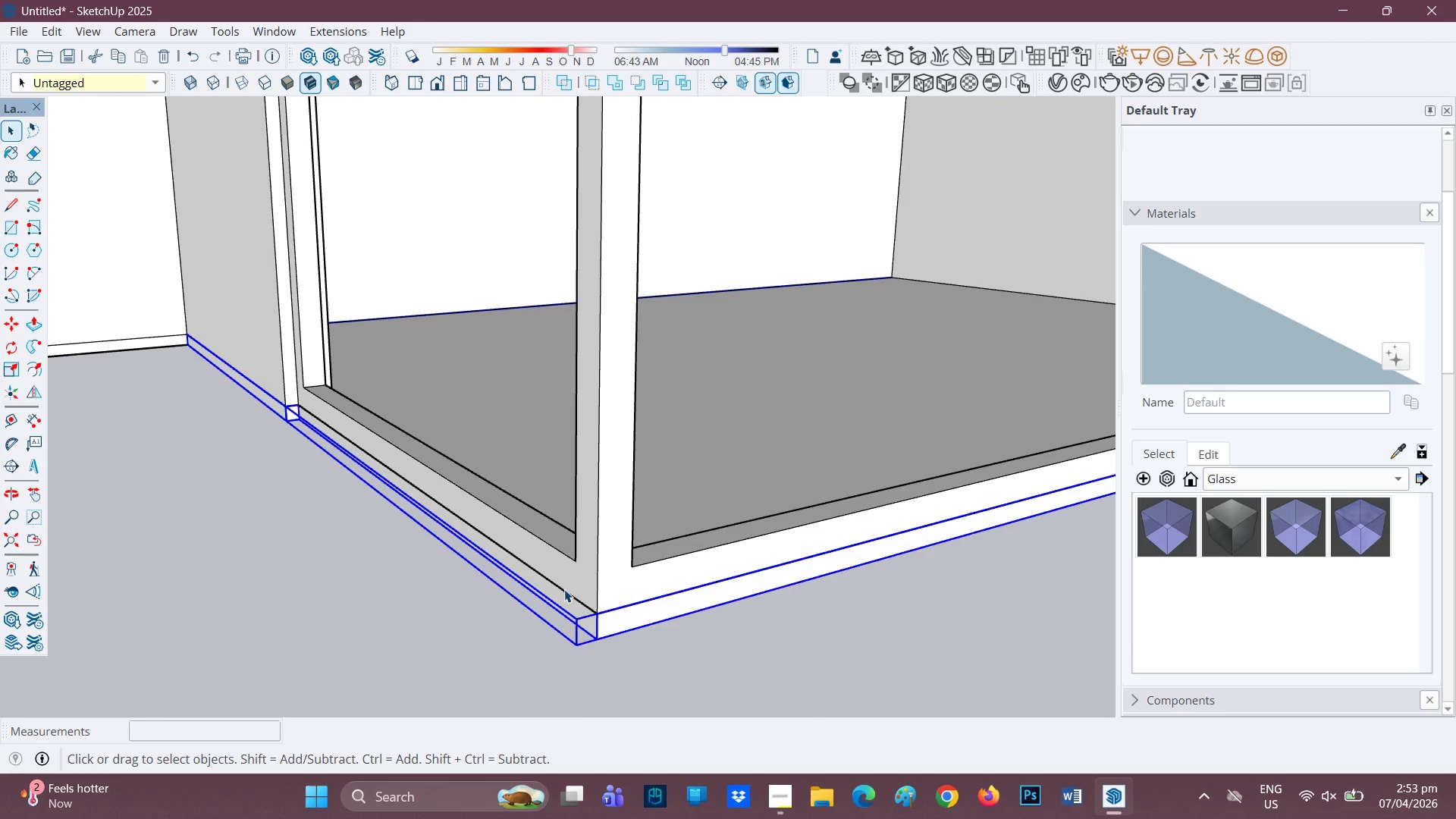 
left_click([573, 585])
 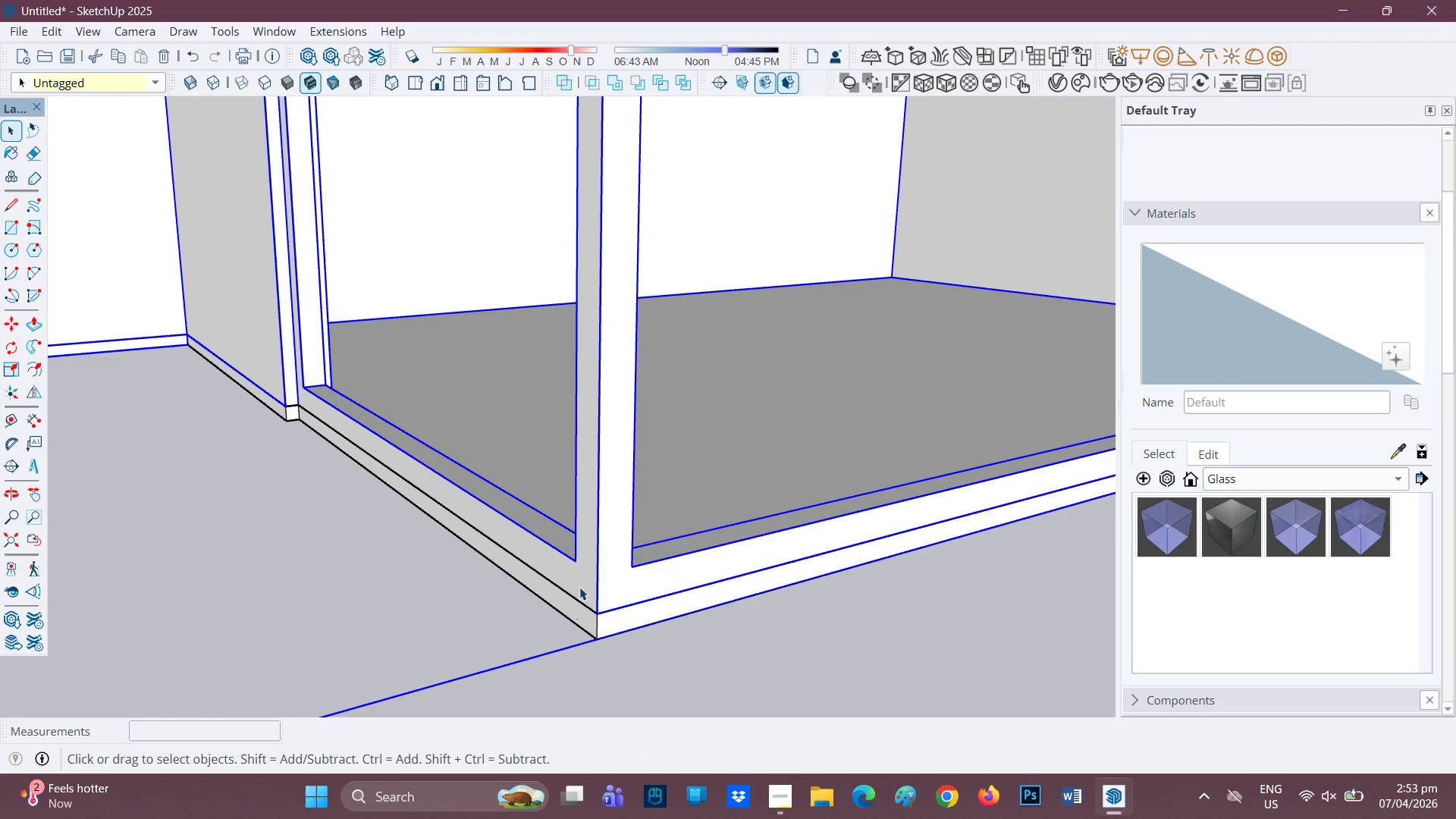 
scroll: coordinate [573, 588], scroll_direction: down, amount: 10.0
 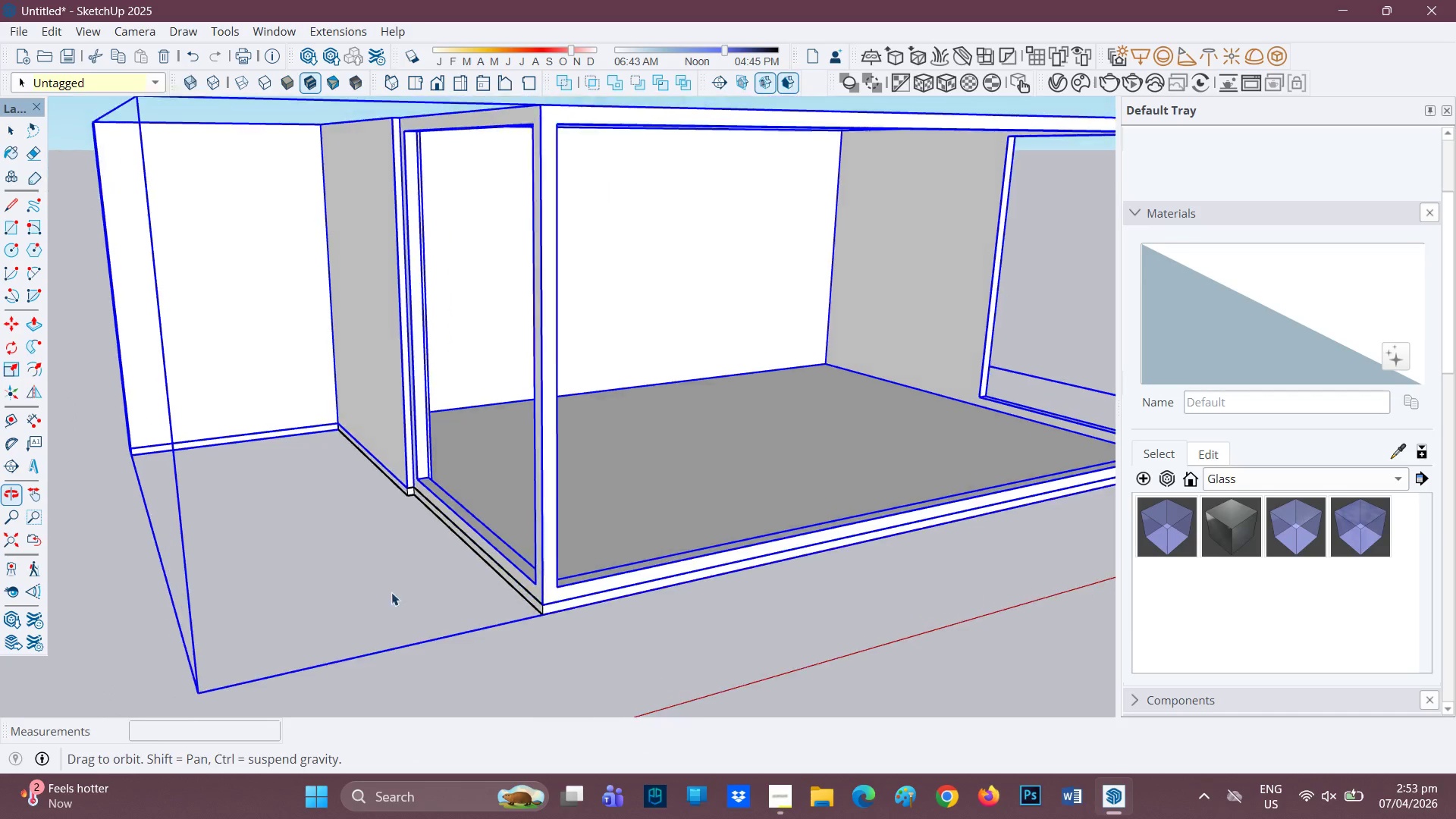 
scroll: coordinate [530, 626], scroll_direction: up, amount: 4.0